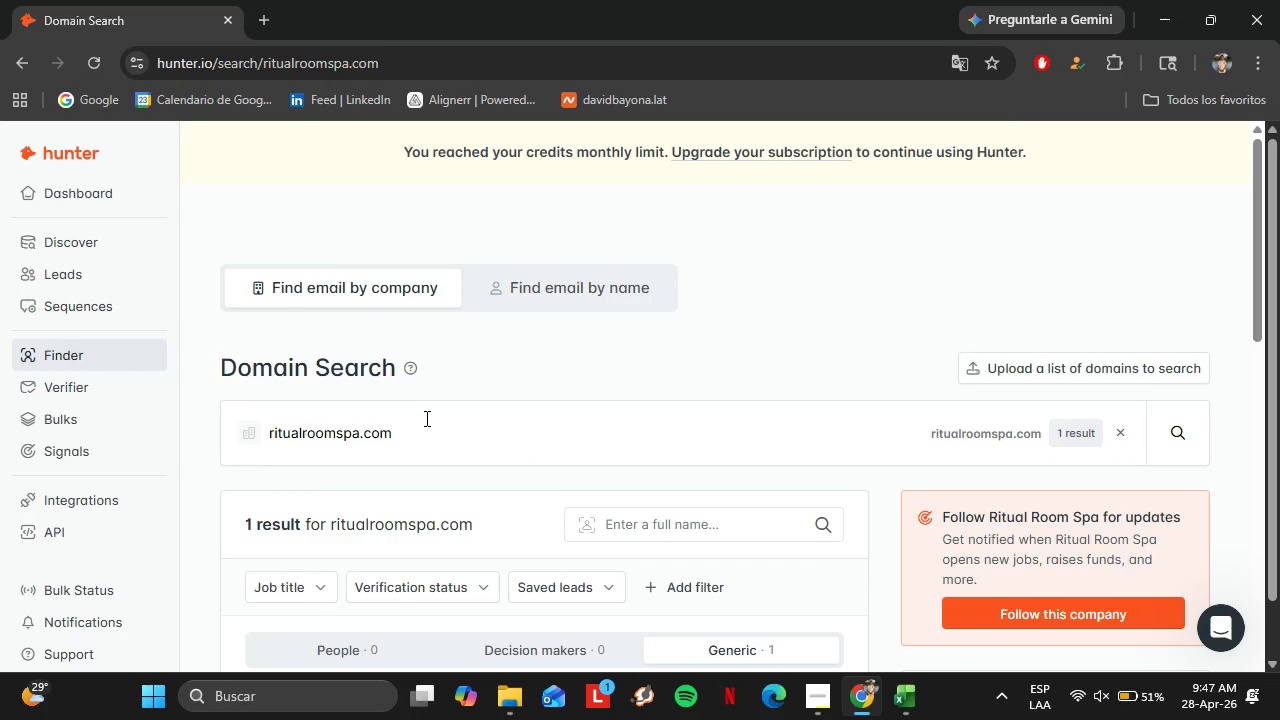 
left_click_drag(start_coordinate=[425, 418], to_coordinate=[218, 418])
 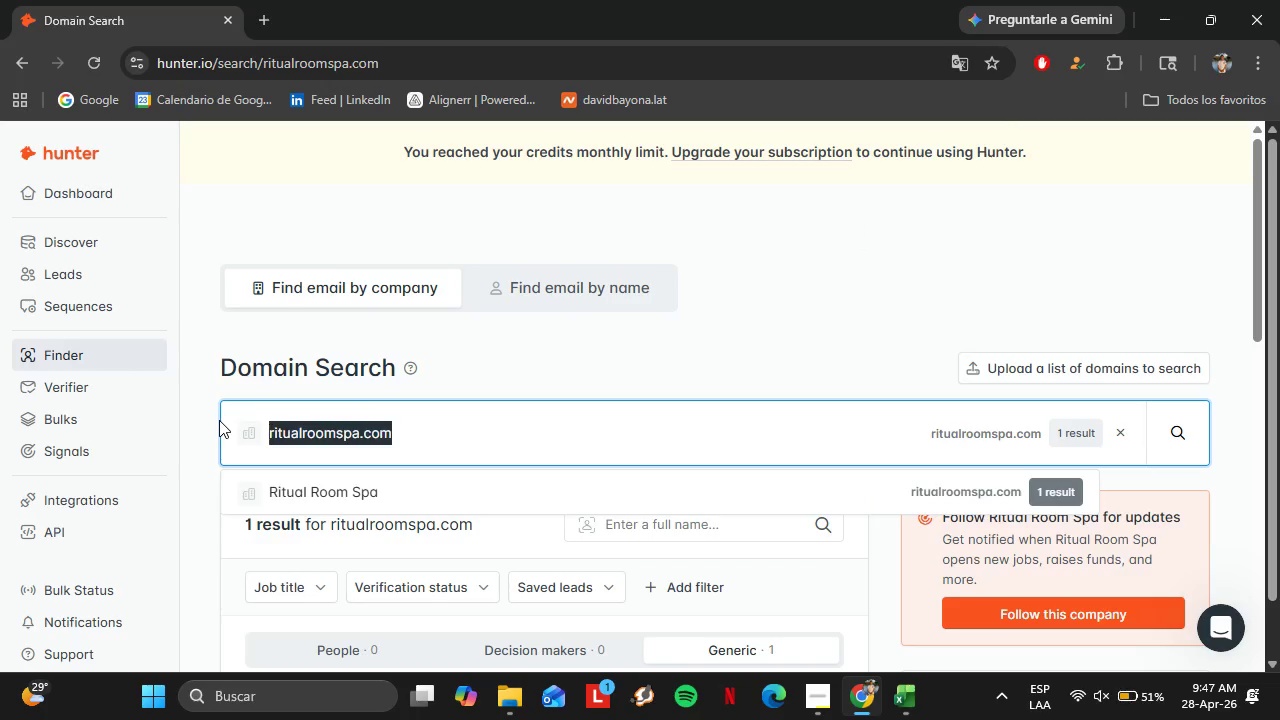 
key(Control+V)
 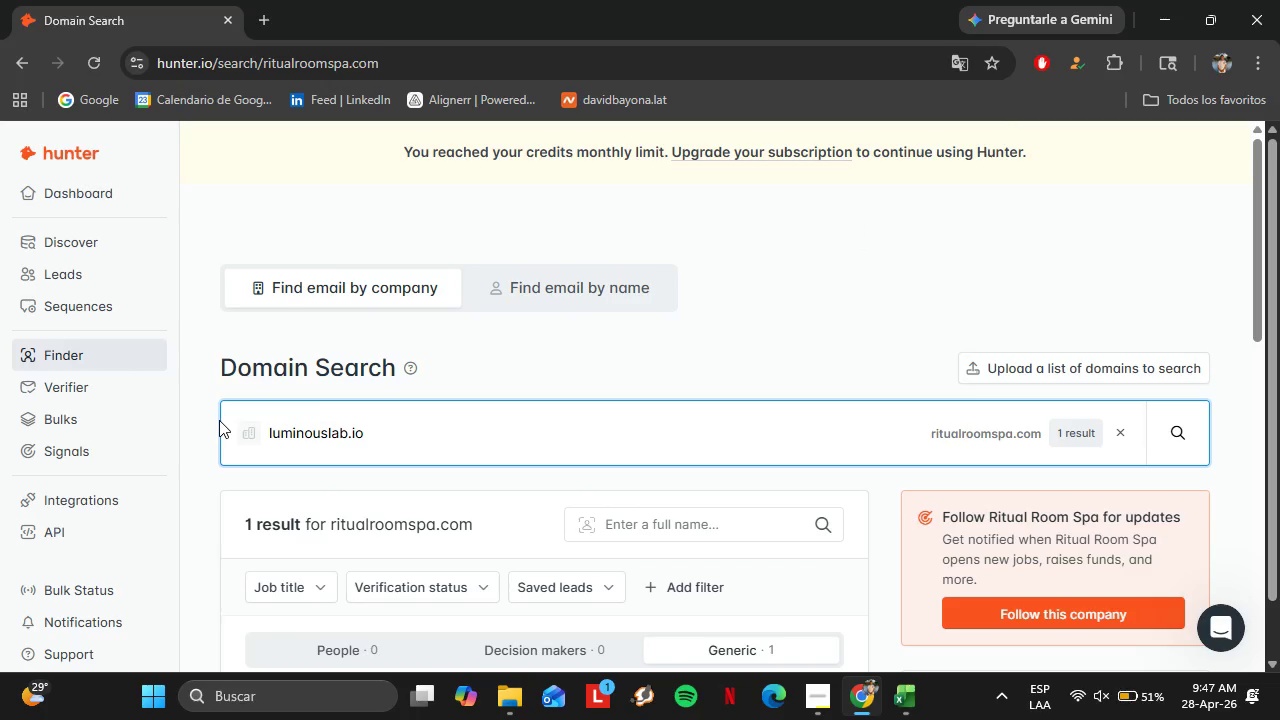 
key(Enter)
 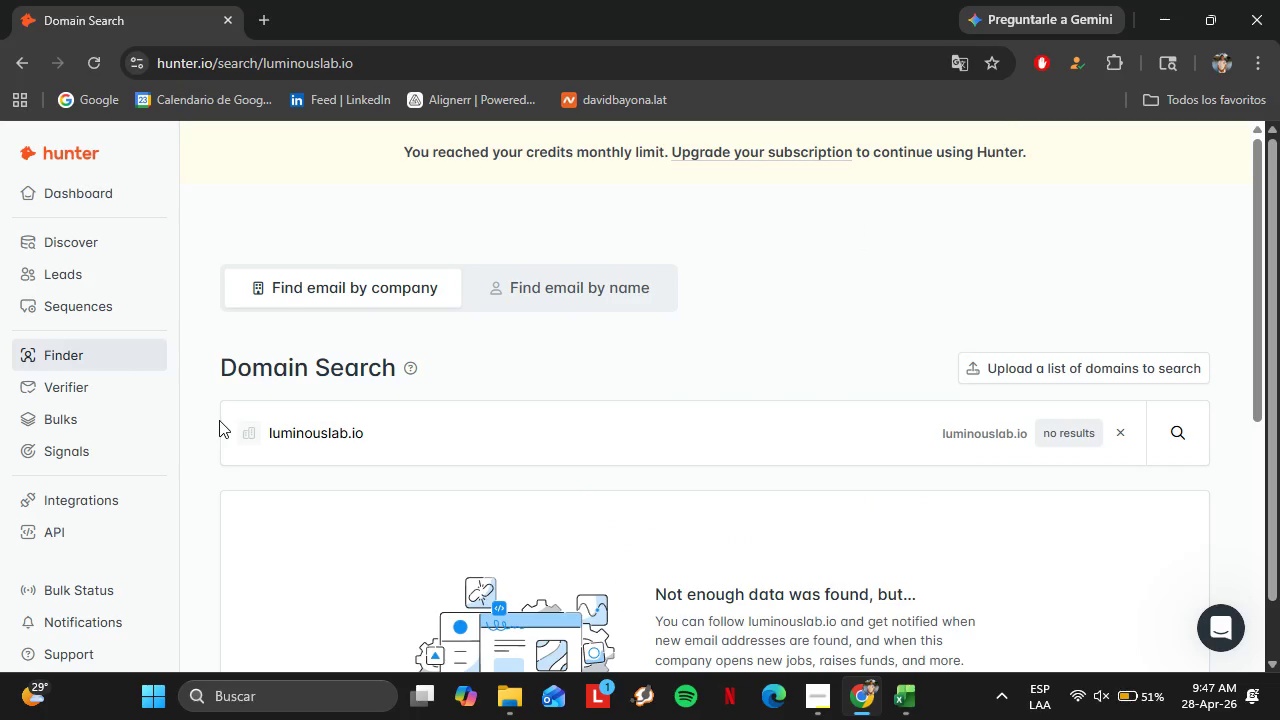 
wait(21.55)
 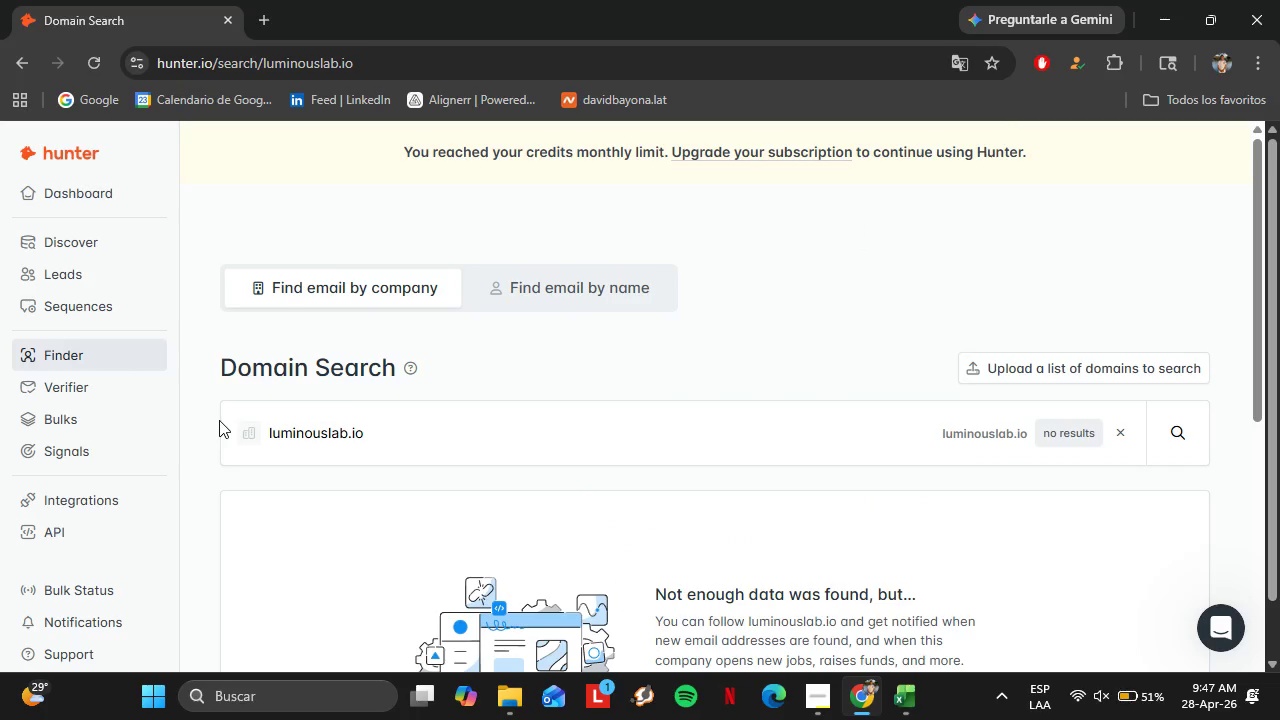 
left_click([911, 695])
 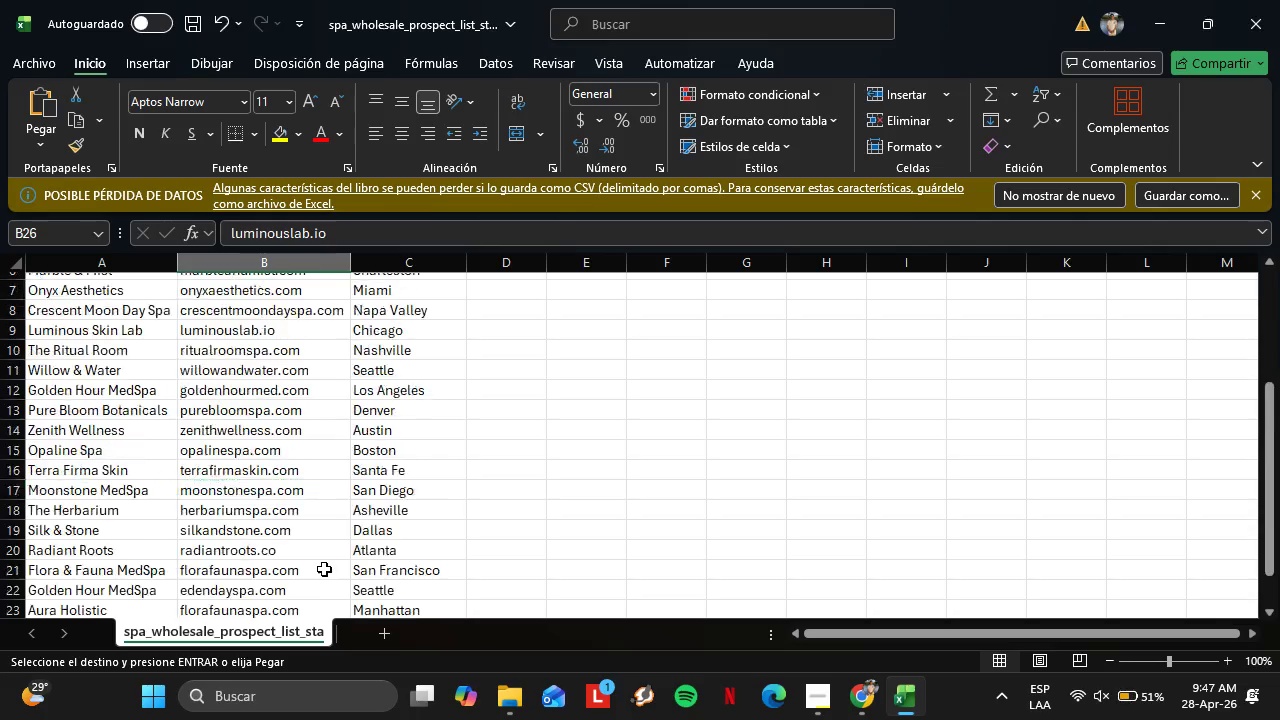 
scroll: coordinate [324, 568], scroll_direction: up, amount: 11.0
 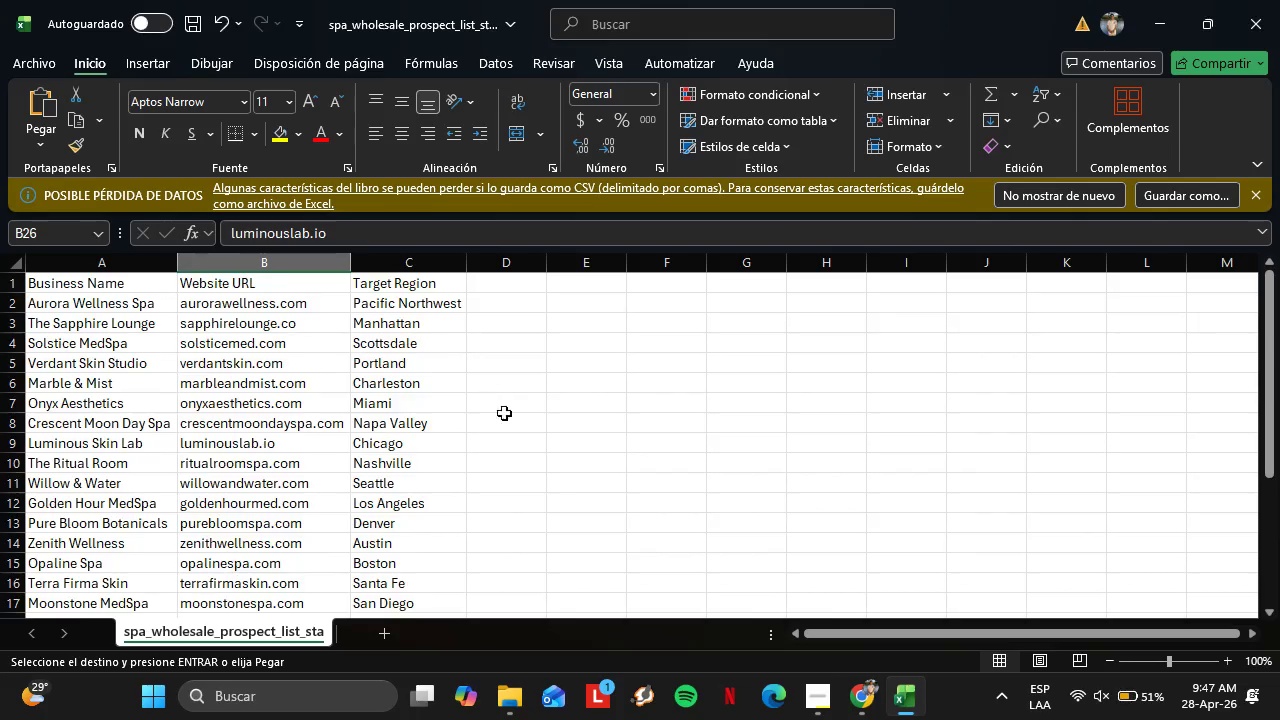 
scroll: coordinate [916, 621], scroll_direction: down, amount: 5.0
 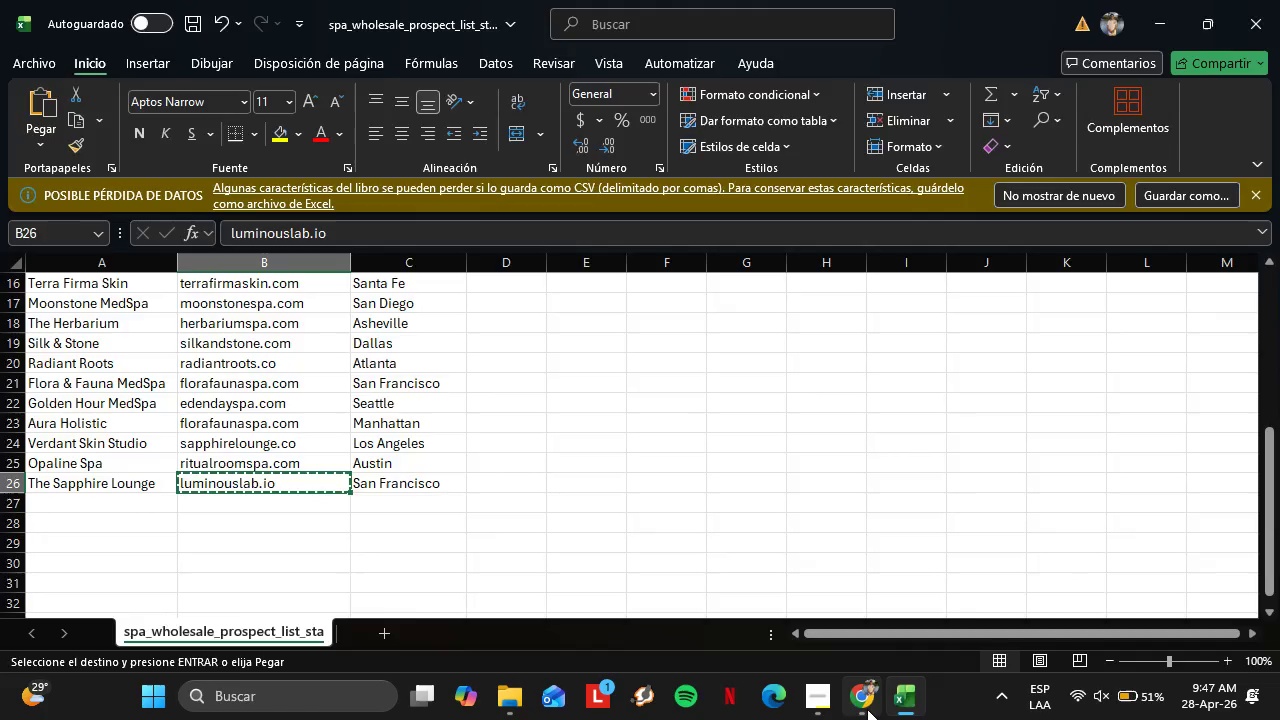 
left_click([867, 709])
 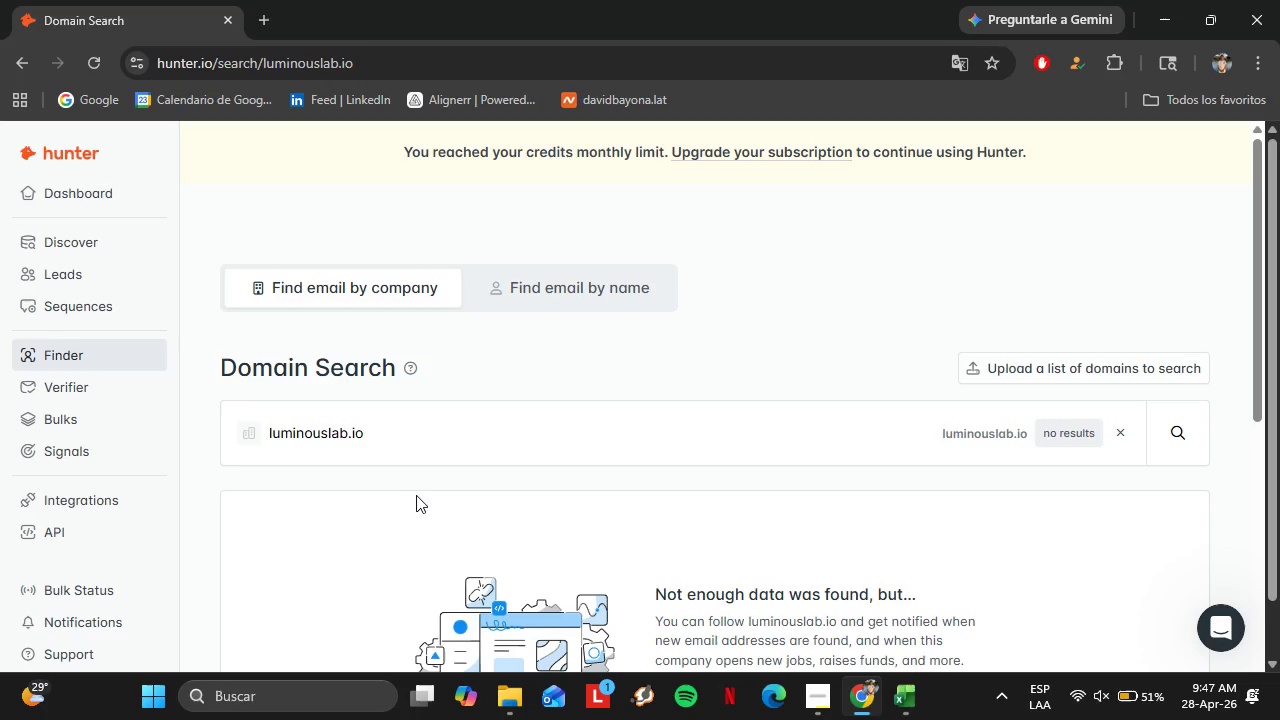 
scroll: coordinate [388, 478], scroll_direction: up, amount: 5.0
 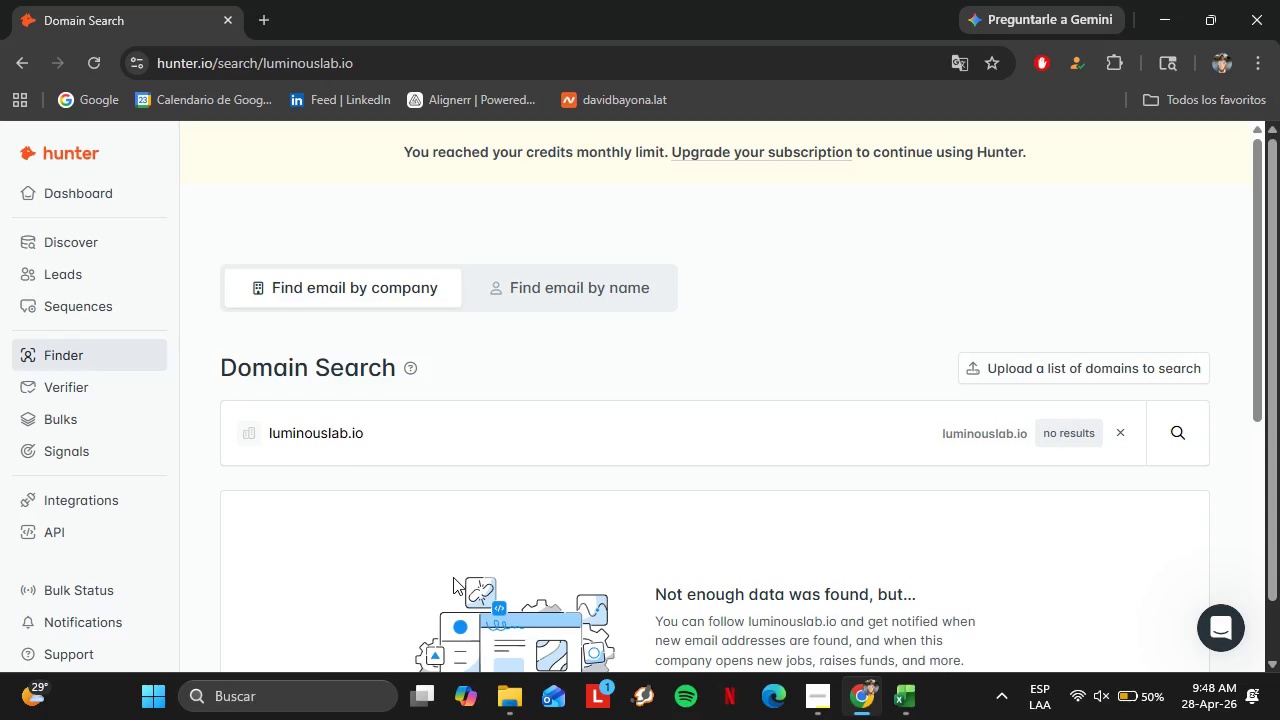 
wait(80.99)
 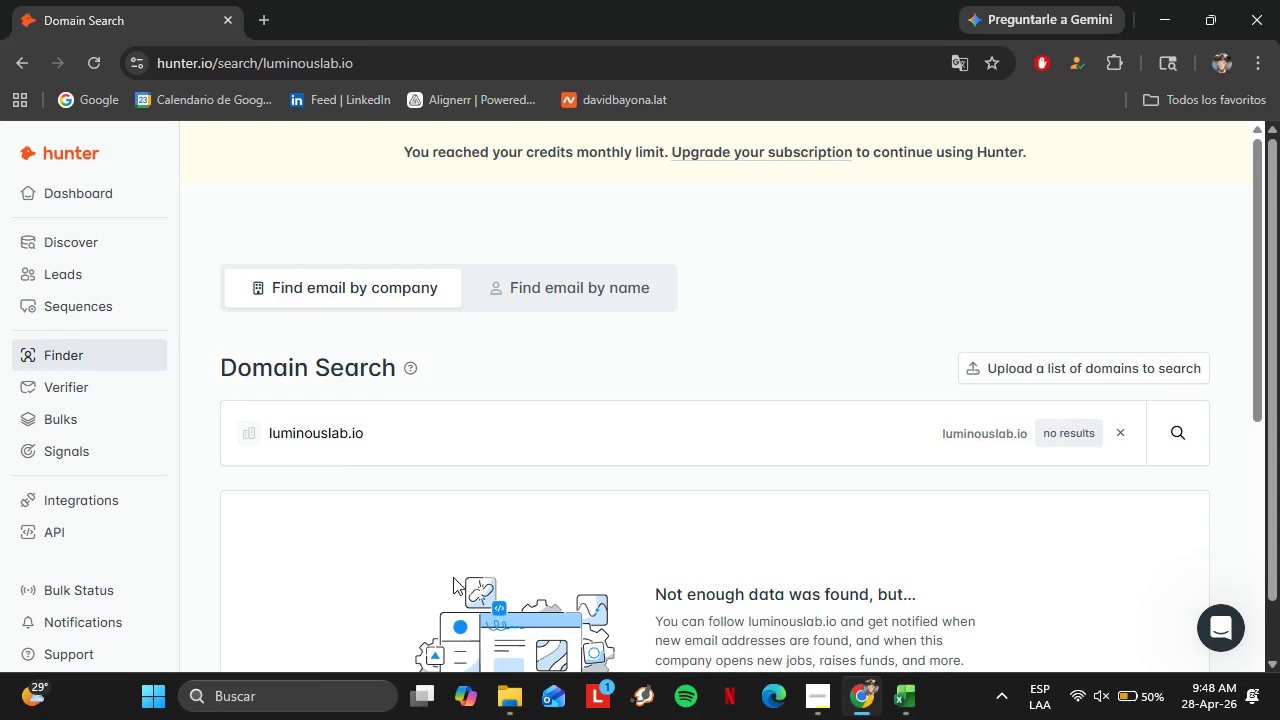 
left_click([904, 687])
 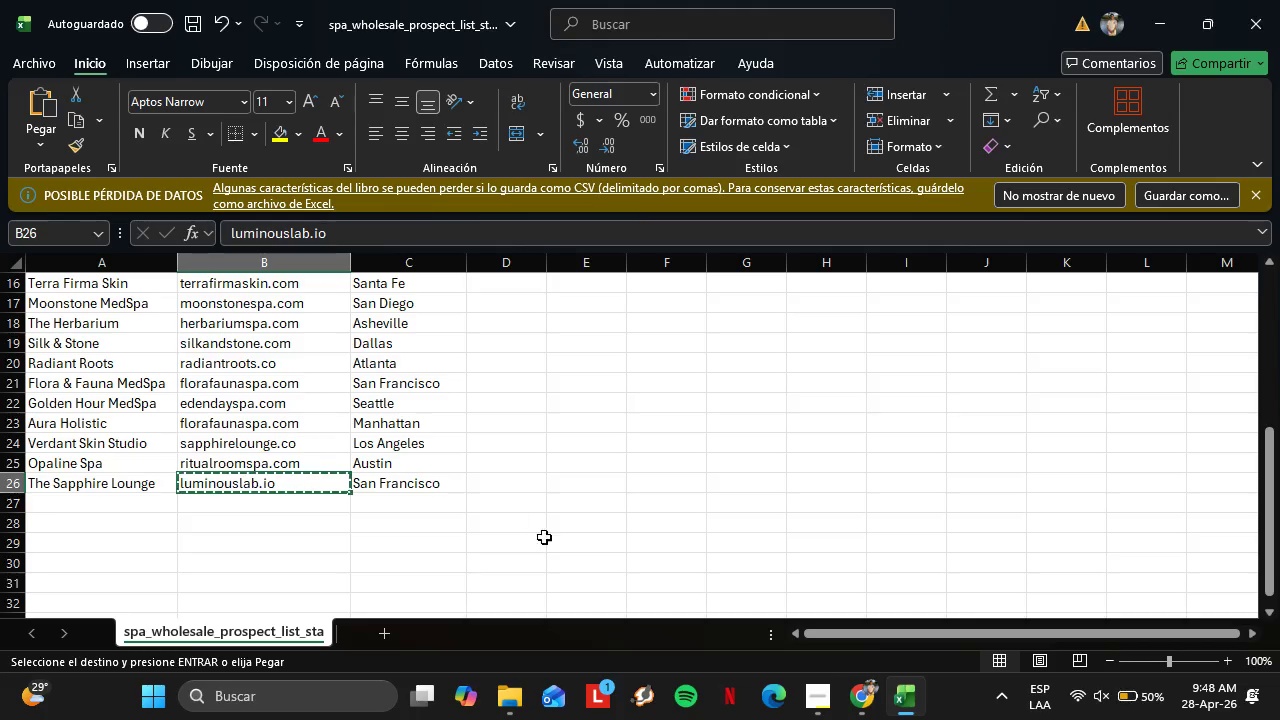 
scroll: coordinate [507, 519], scroll_direction: up, amount: 8.0
 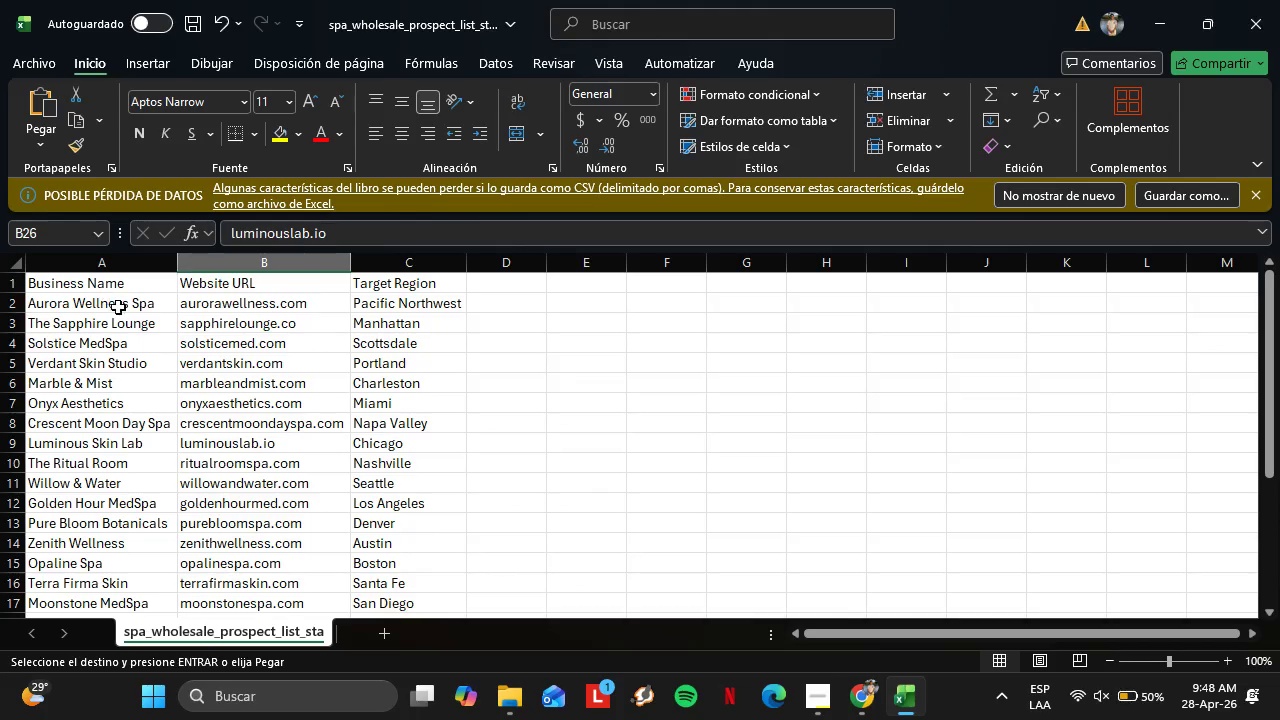 
left_click([118, 306])
 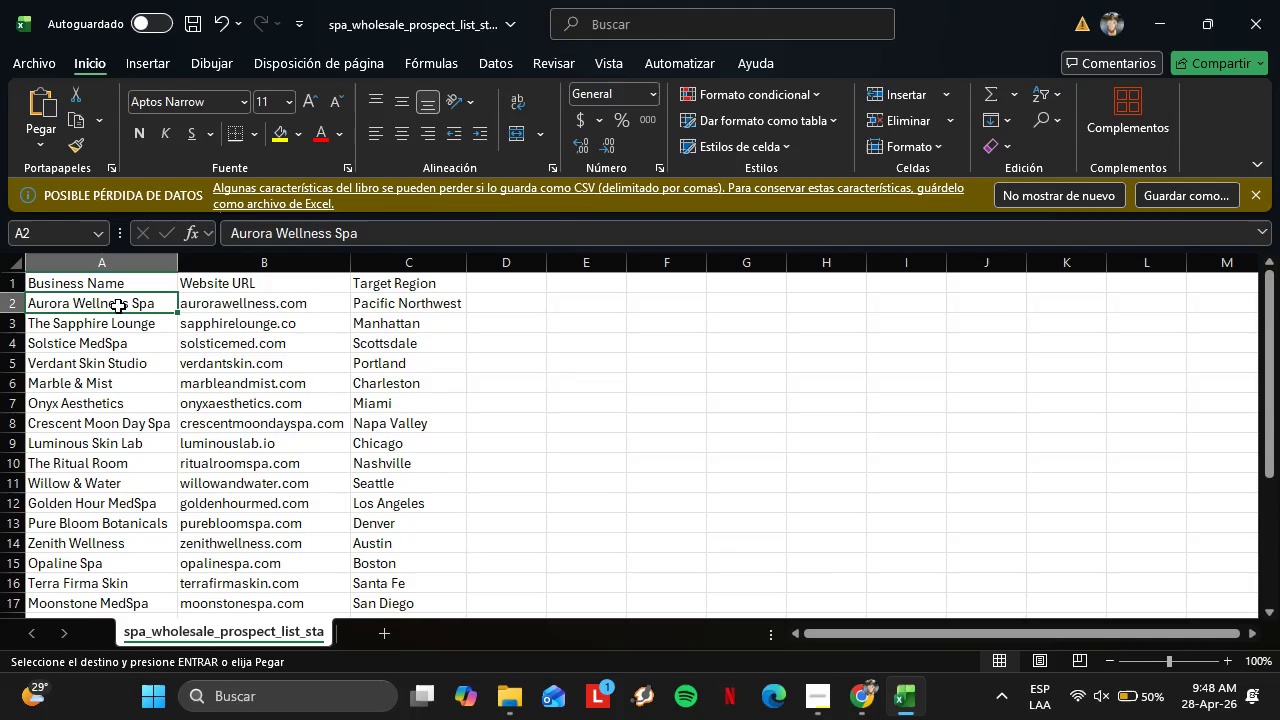 
key(Control+C)
 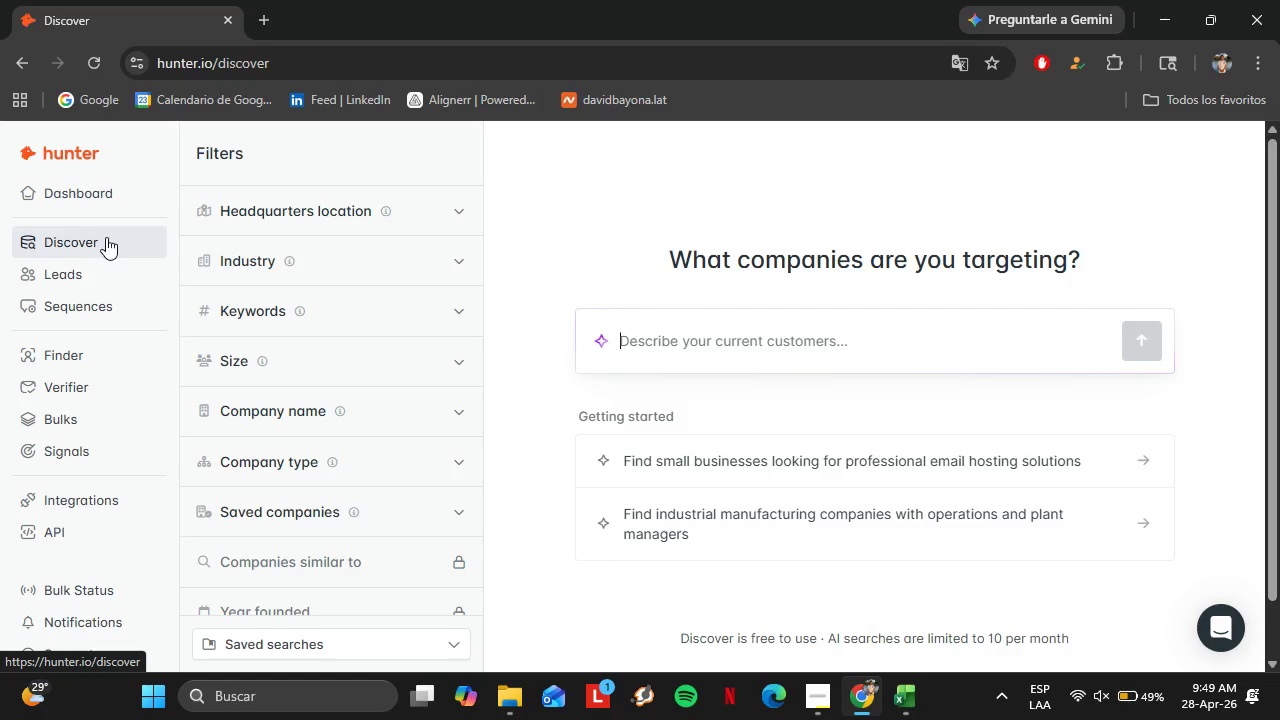 
wait(21.56)
 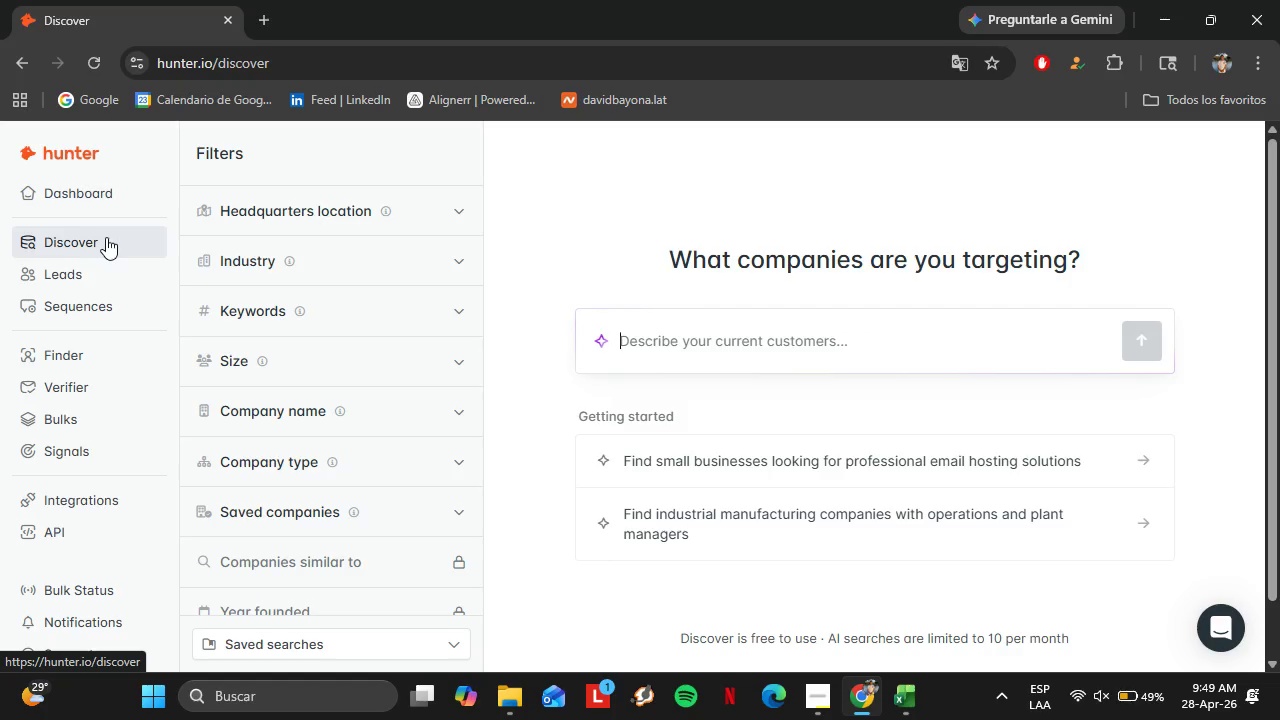 
left_click([354, 418])
 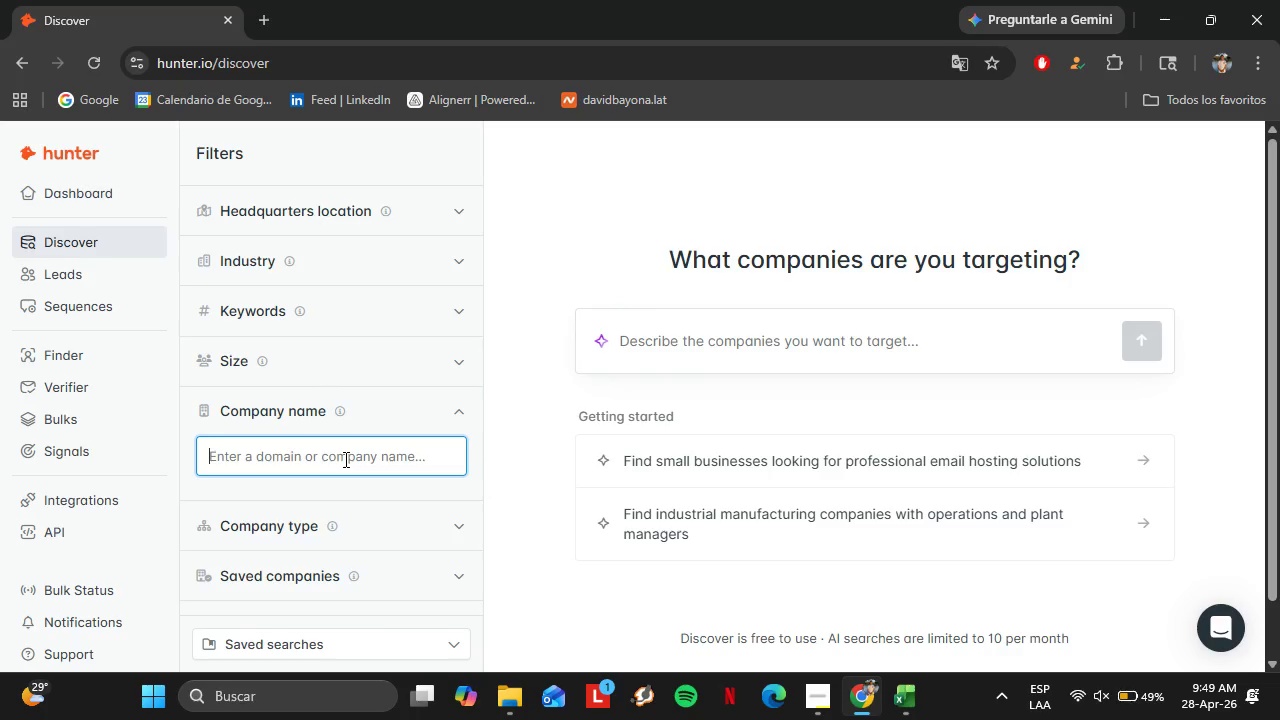 
key(Control+V)
 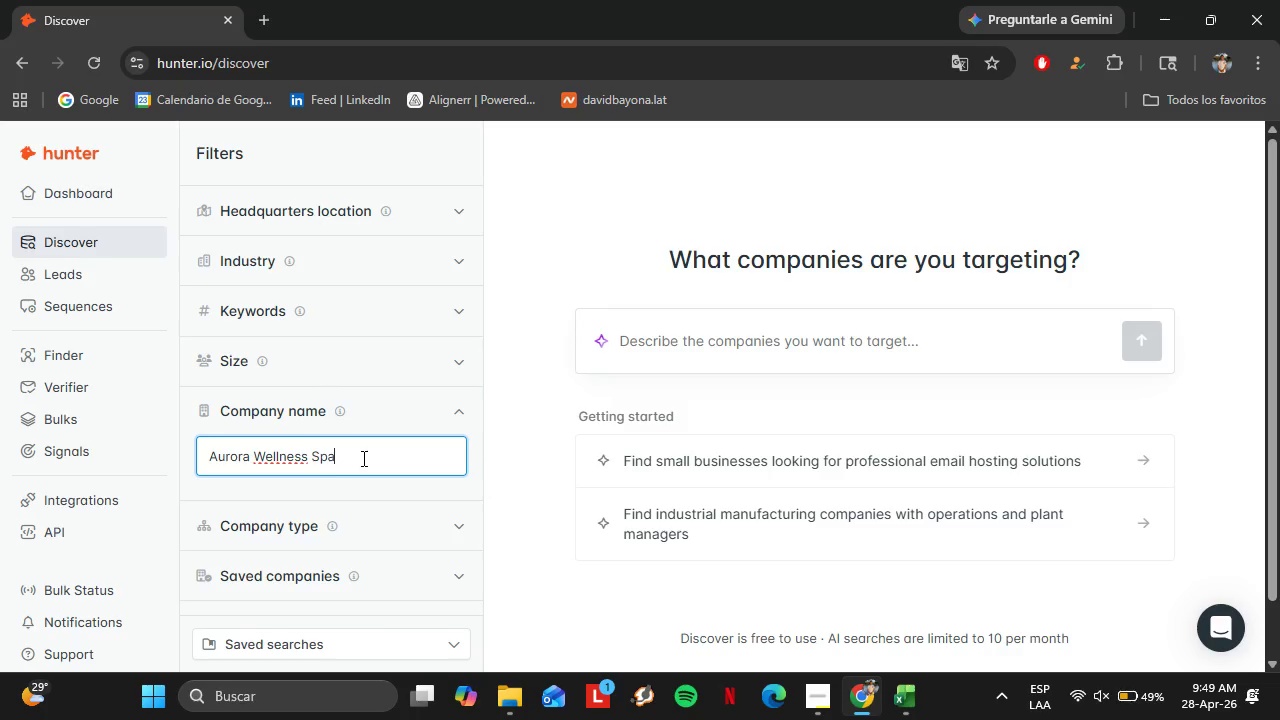 
mouse_move([357, 479])
 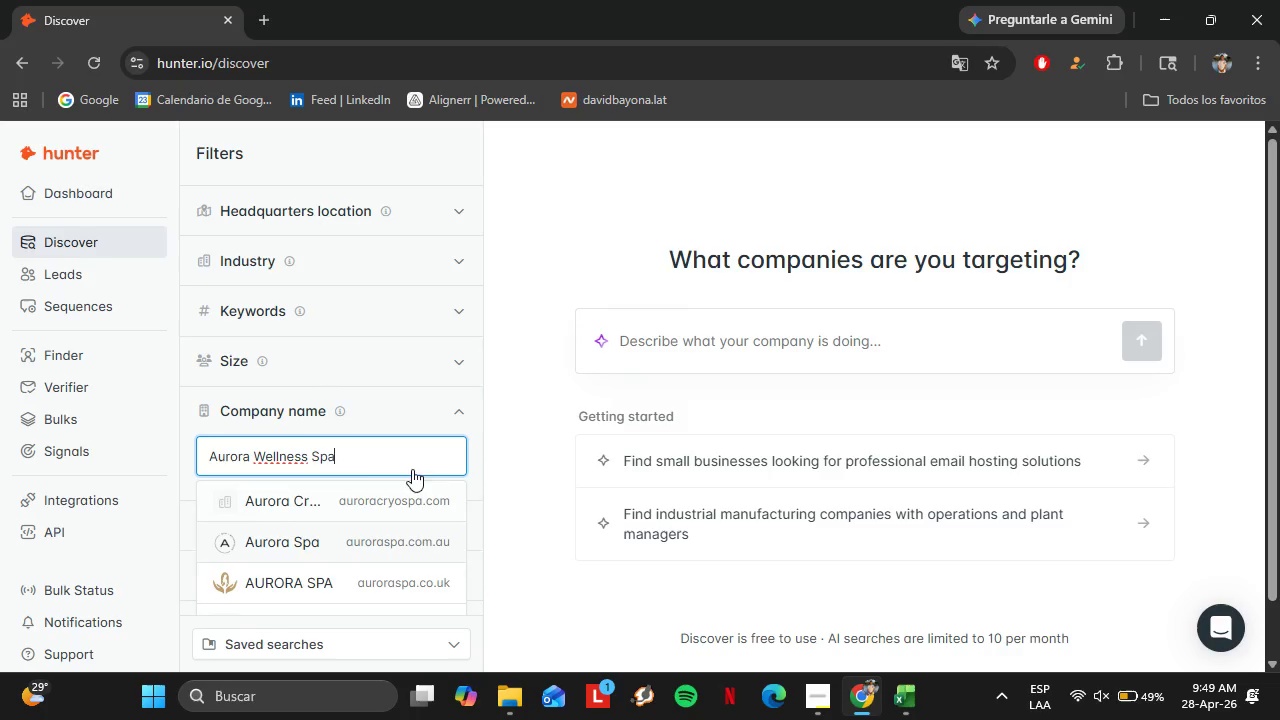 
left_click_drag(start_coordinate=[362, 468], to_coordinate=[224, 453])
 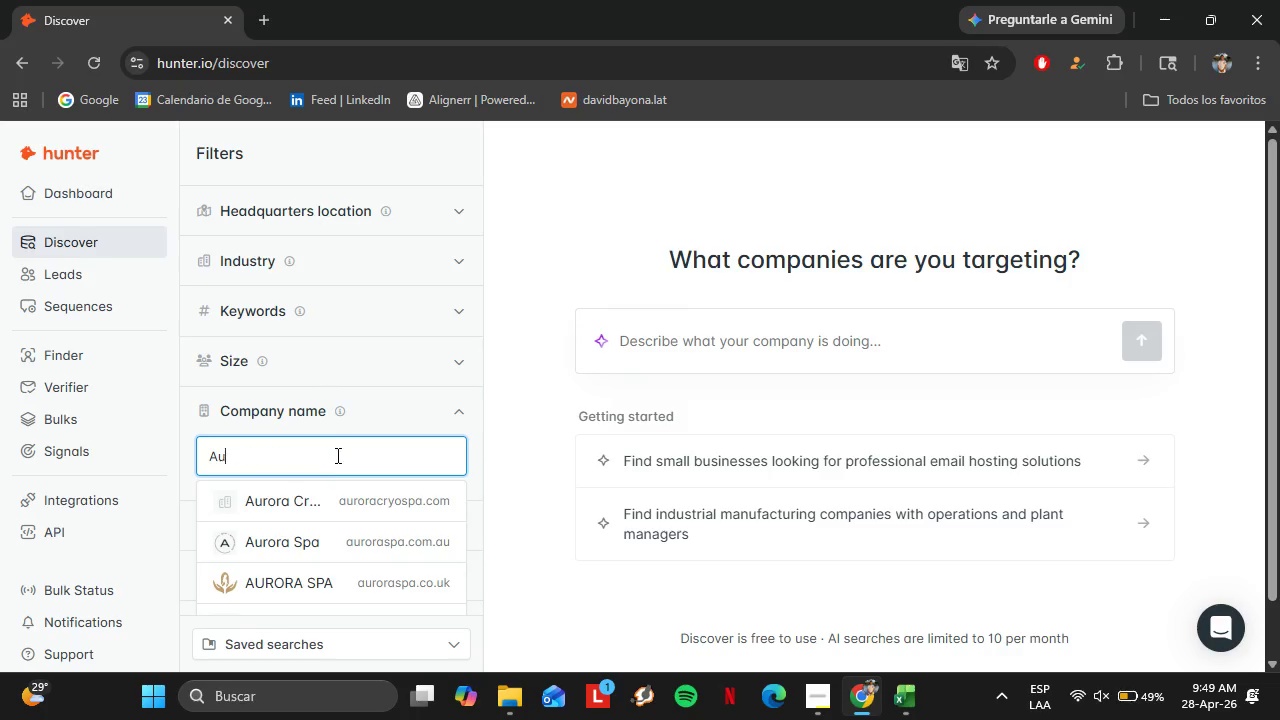 
key(Backspace)
 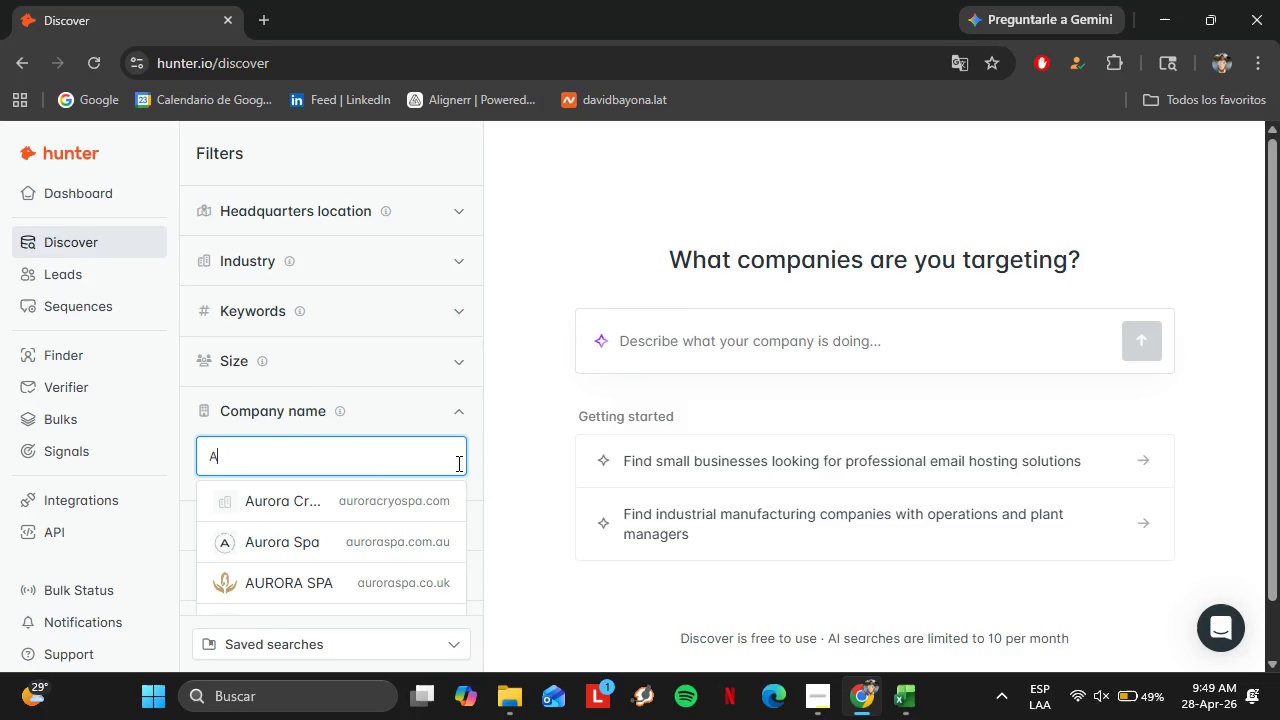 
key(Backspace)
 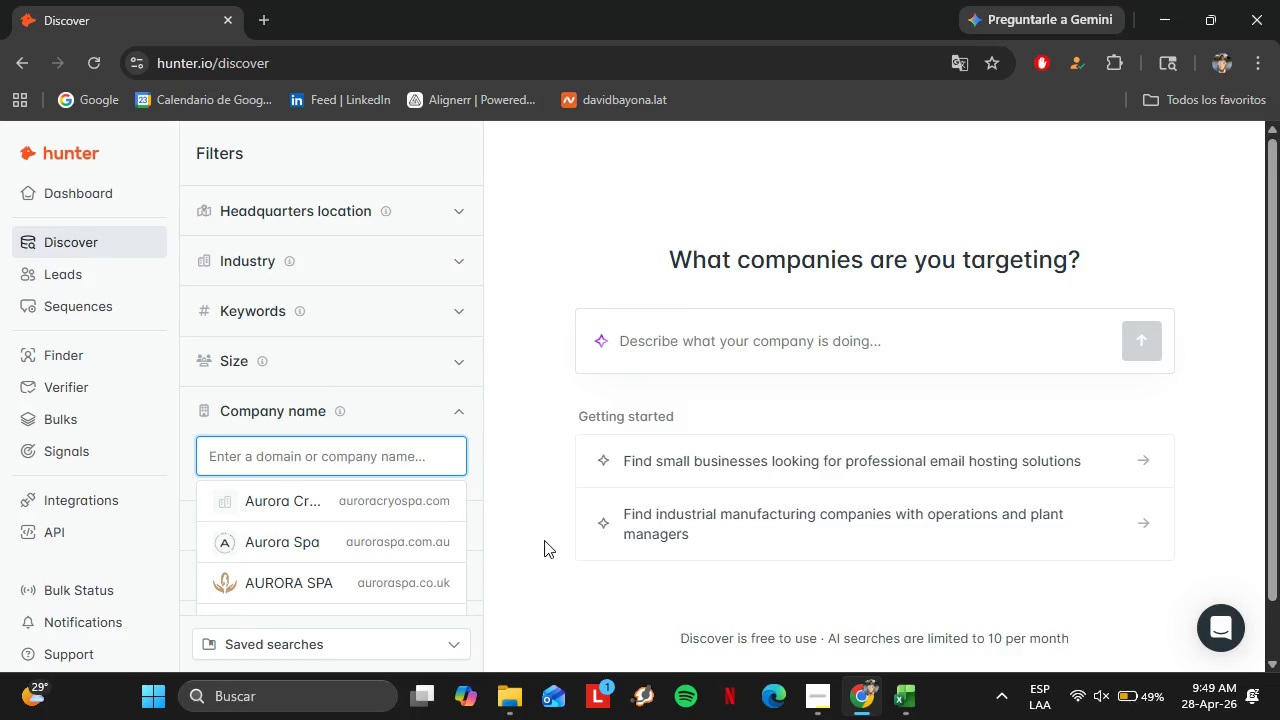 
key(Backspace)
 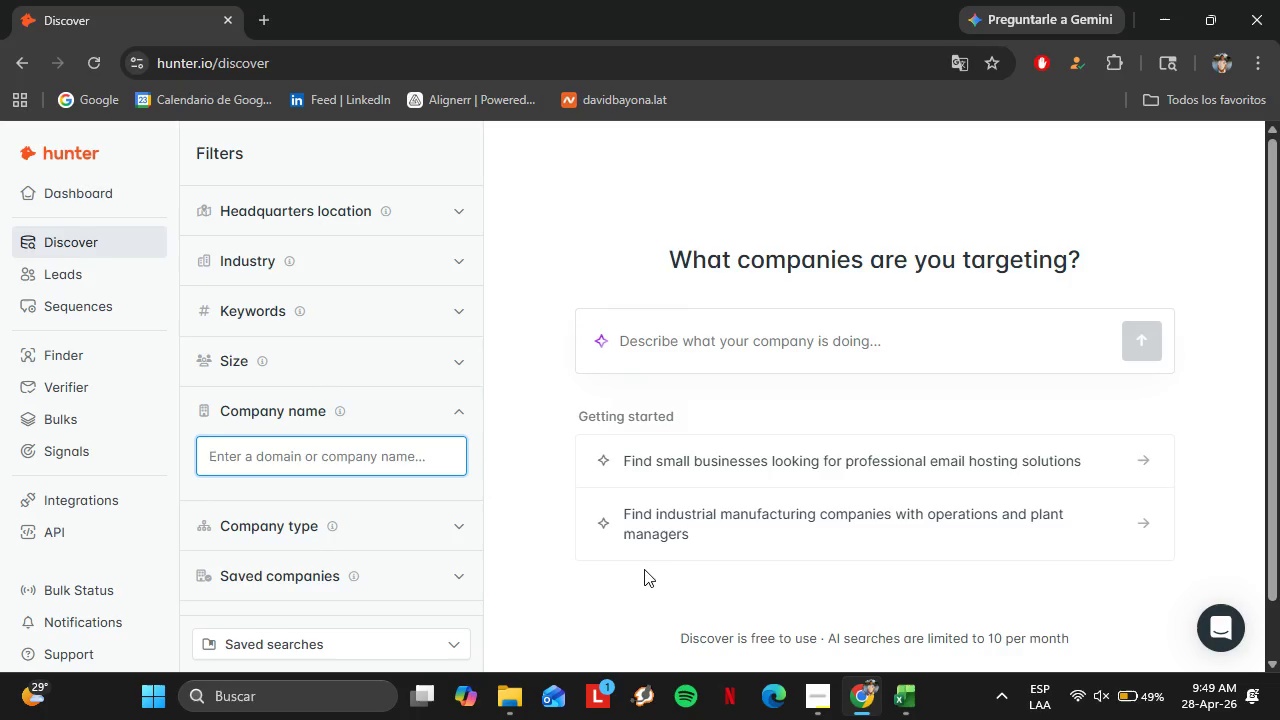 
key(Backspace)
 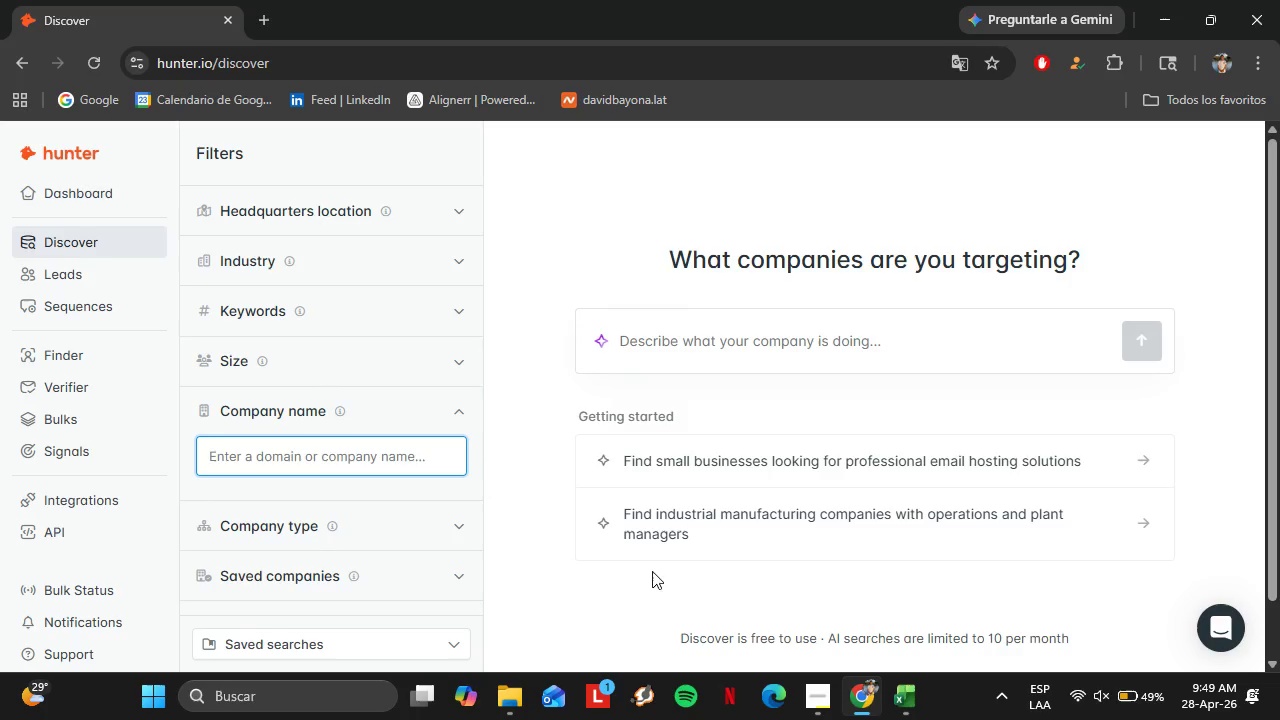 
key(Backspace)
 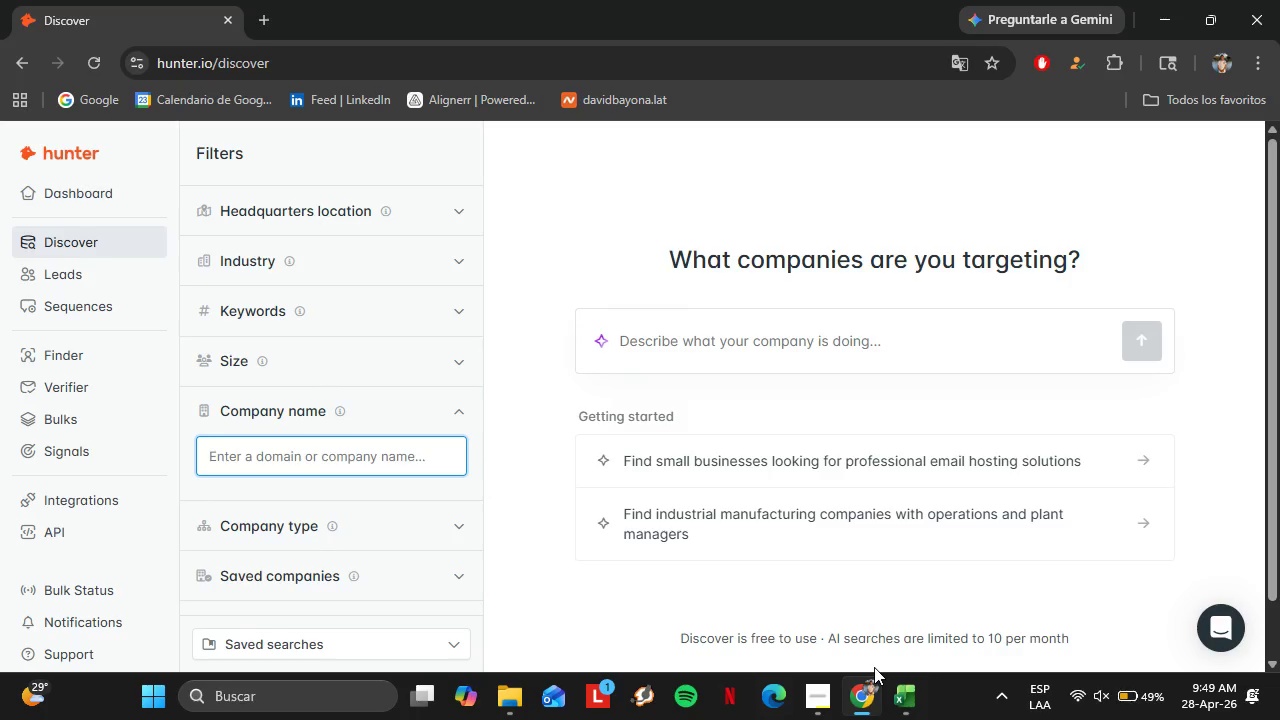 
left_click([876, 686])
 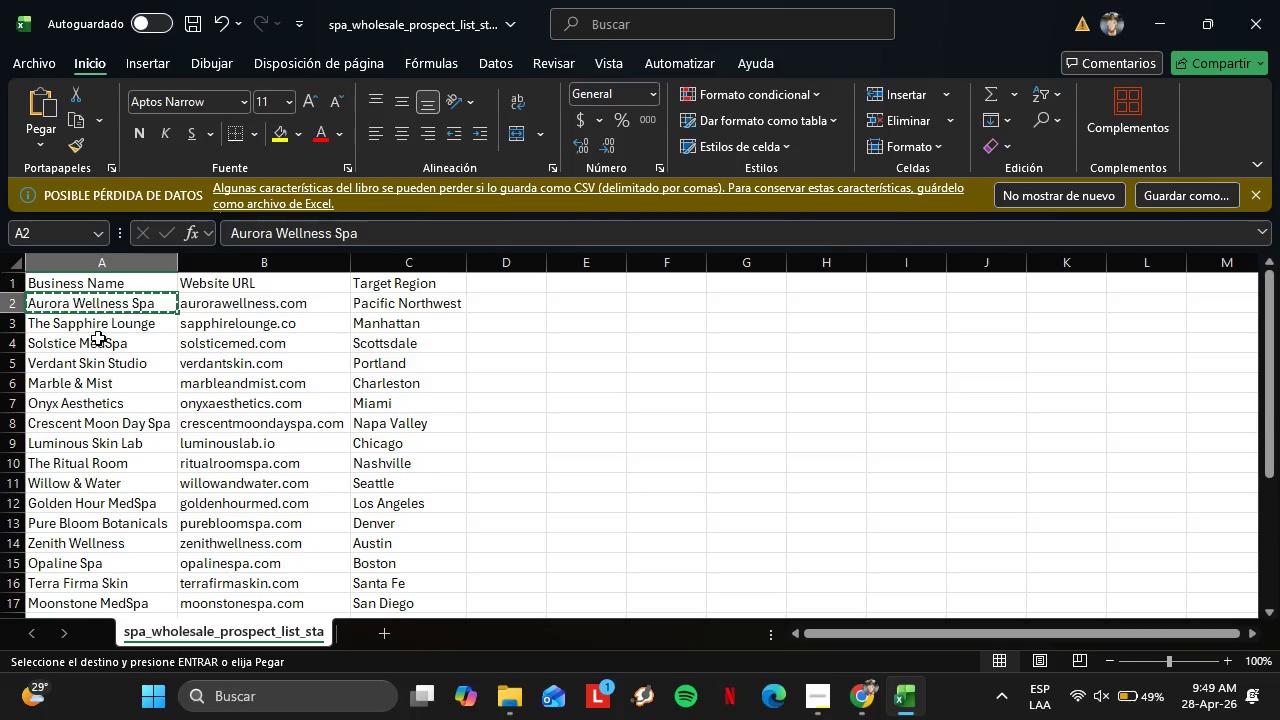 
left_click([85, 323])
 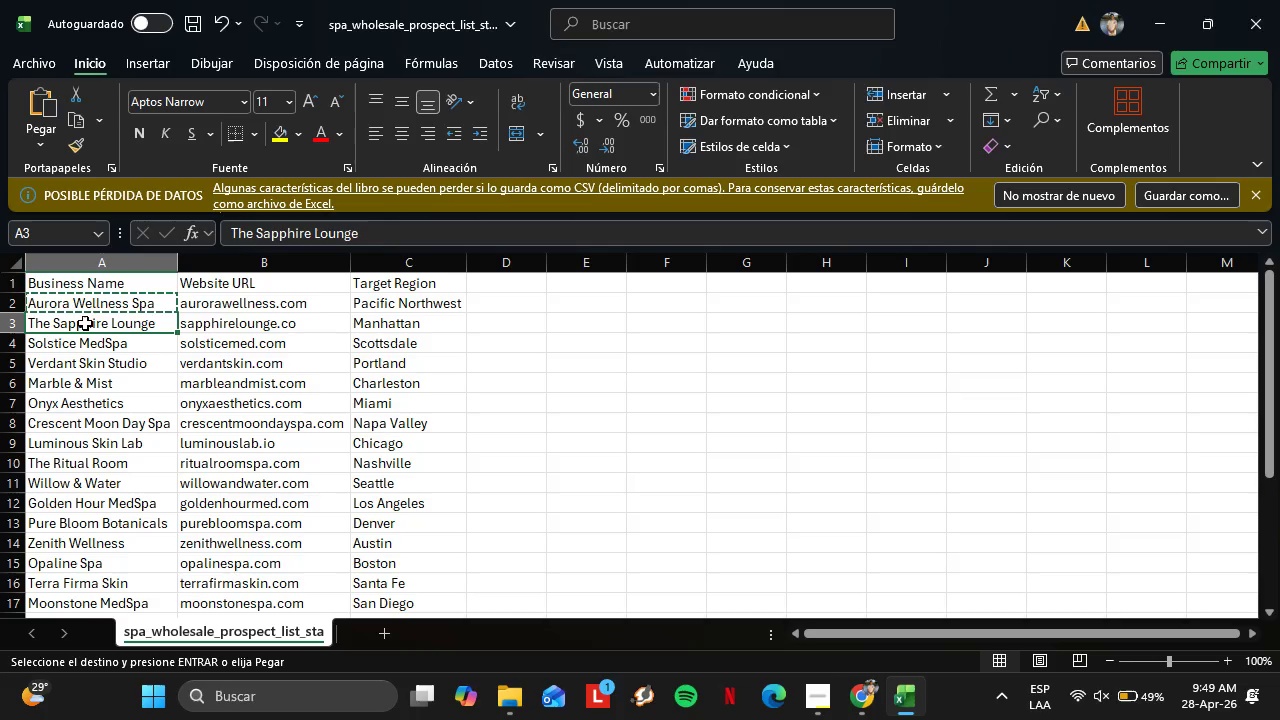 
key(Control+C)
 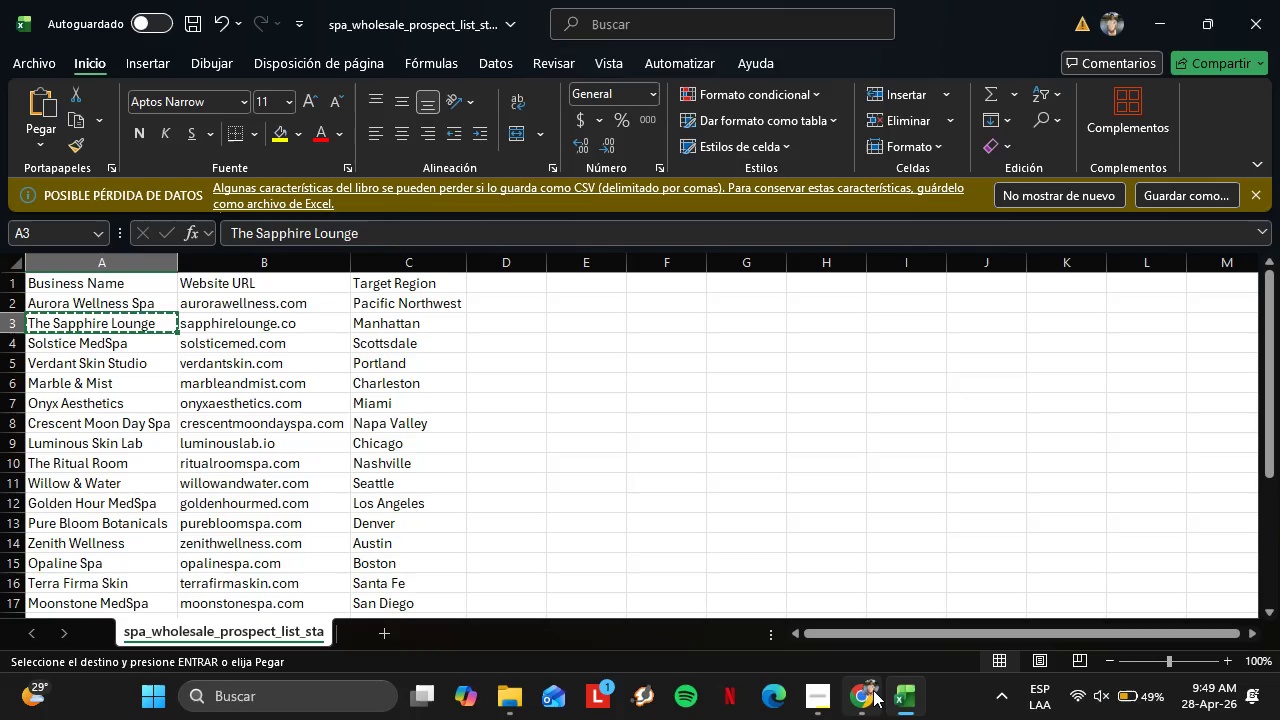 
left_click([872, 690])
 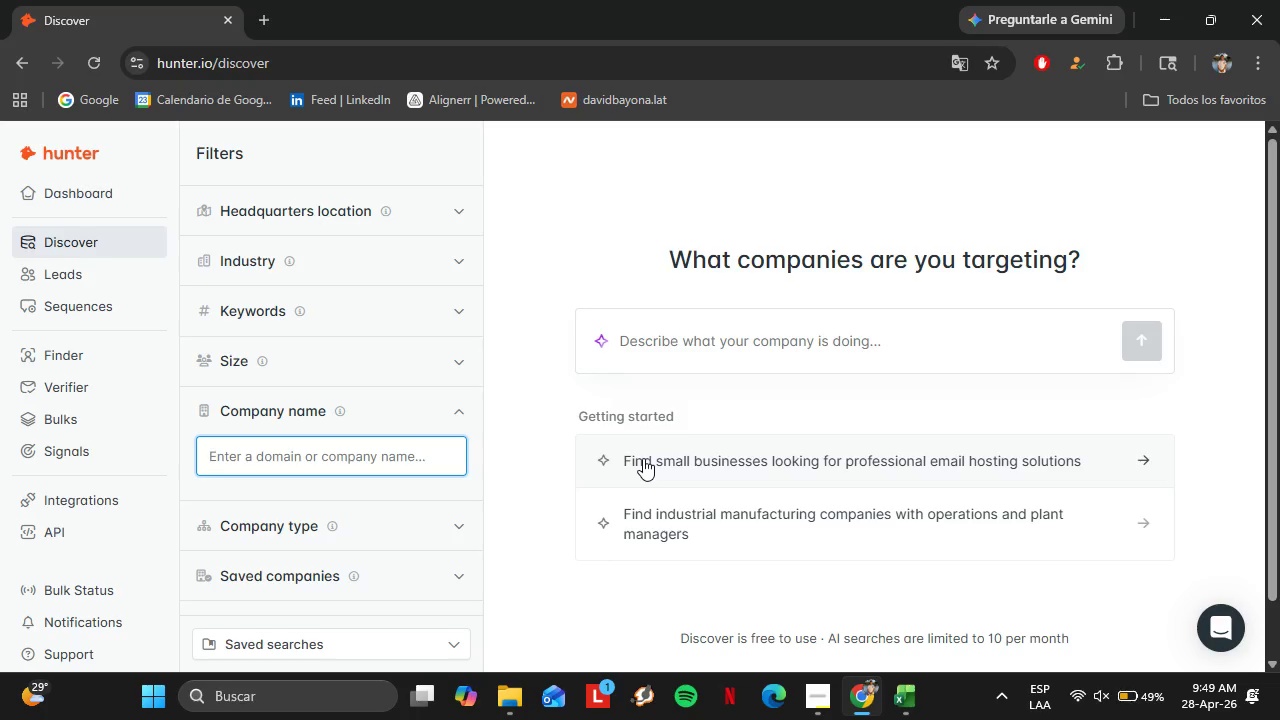 
wait(13.33)
 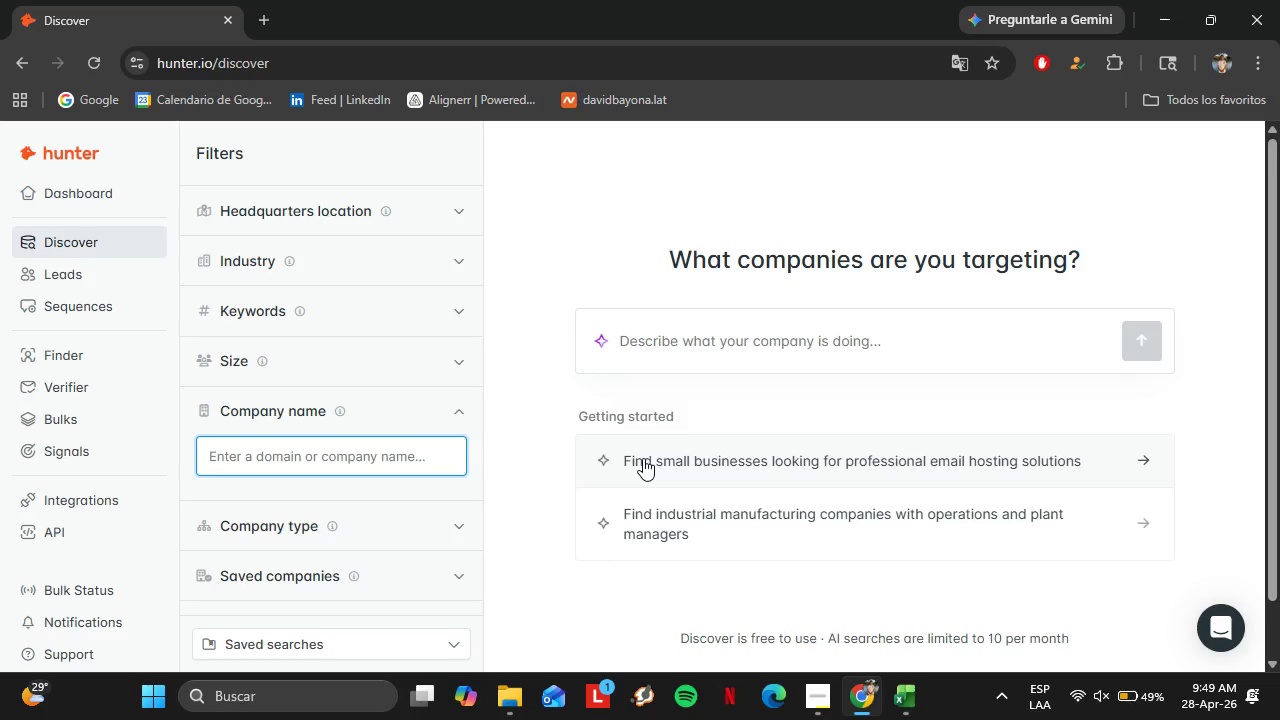 
left_click([918, 700])
 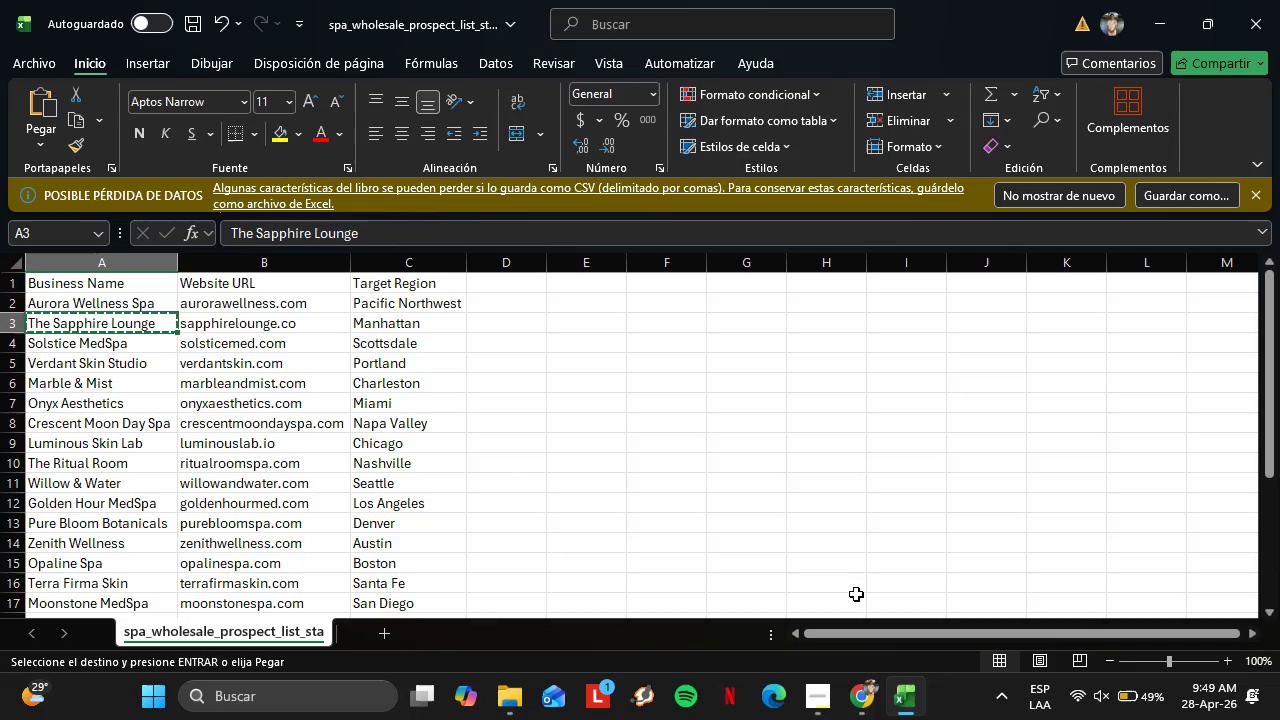 
left_click([855, 695])
 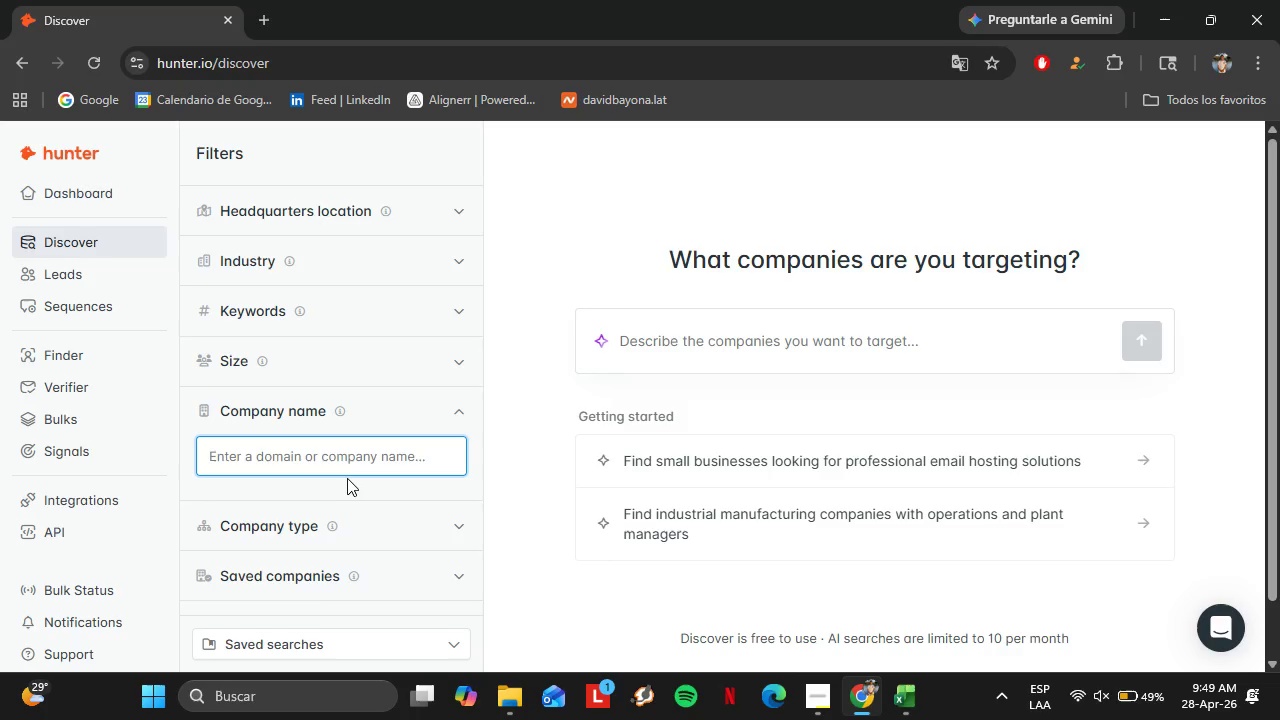 
key(Control+V)
 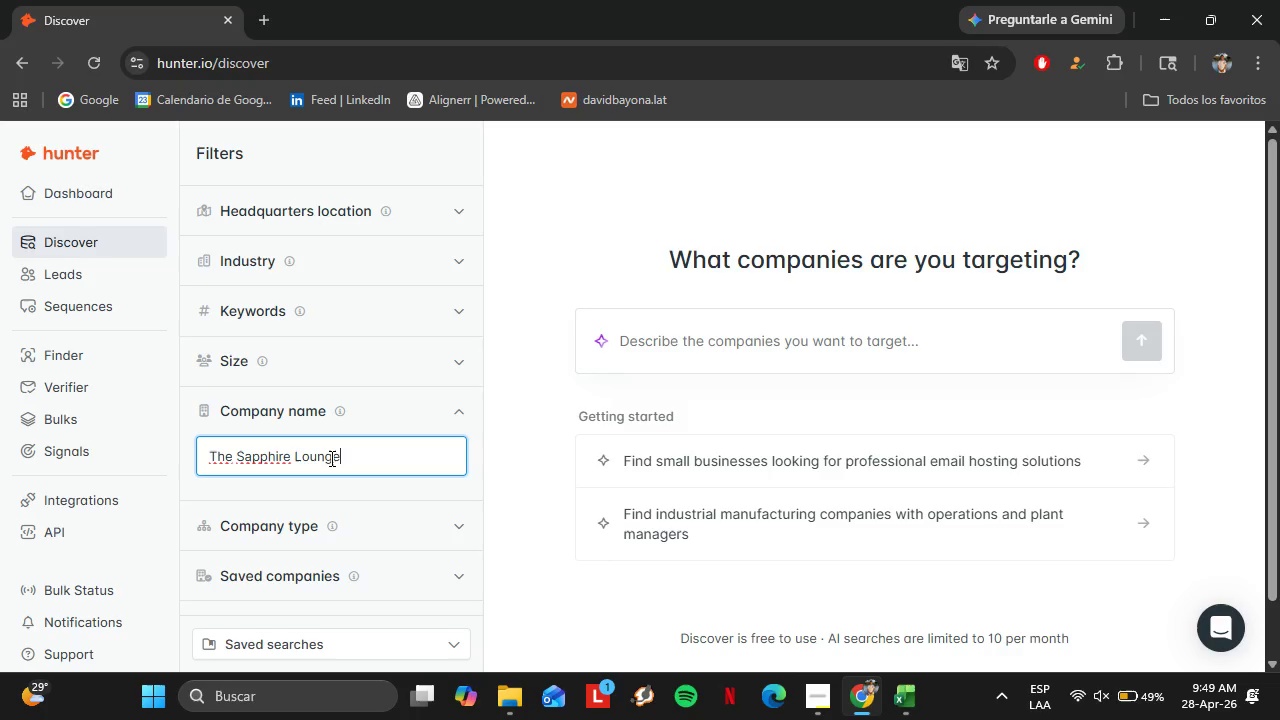 
mouse_move([353, 473])
 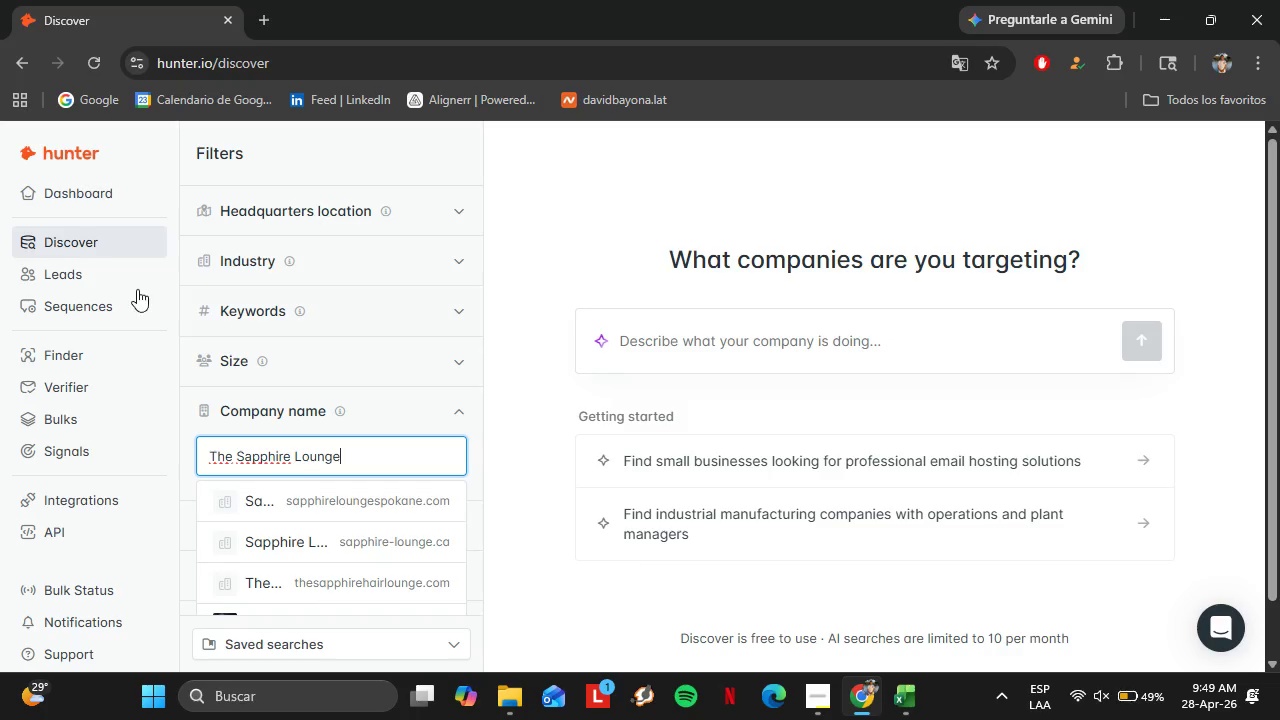 
left_click([46, 182])
 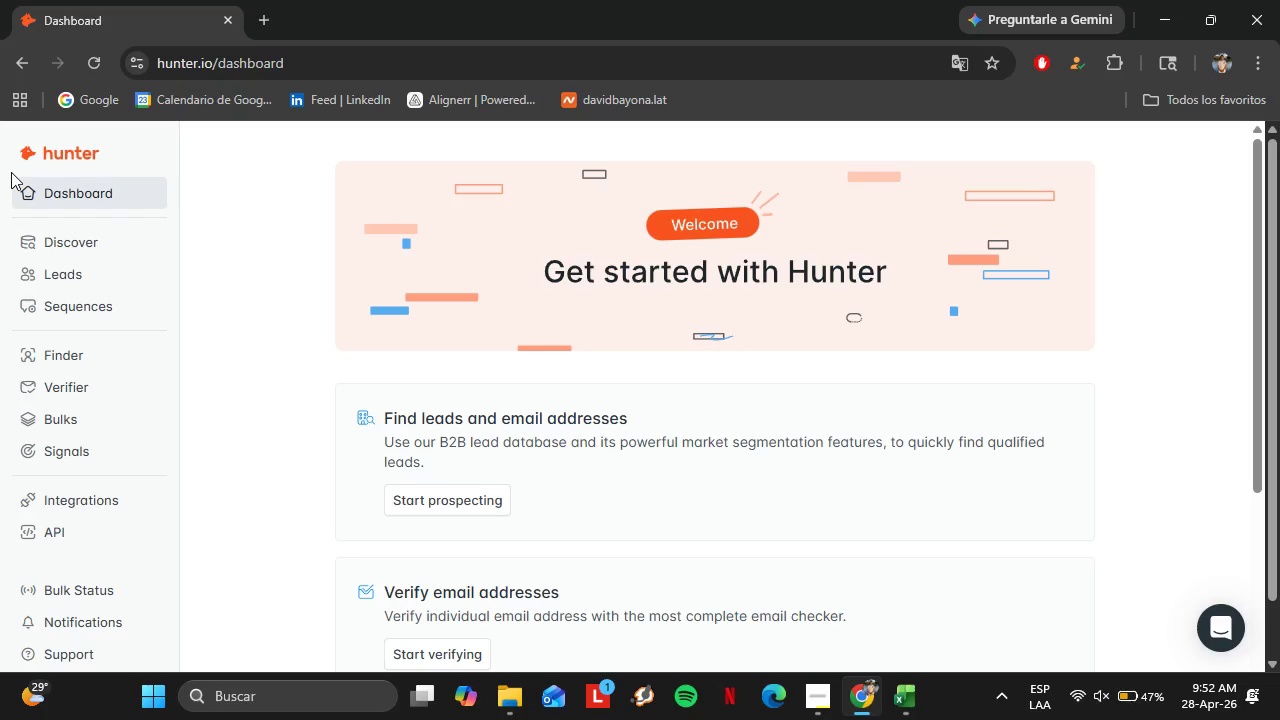 
wait(152.09)
 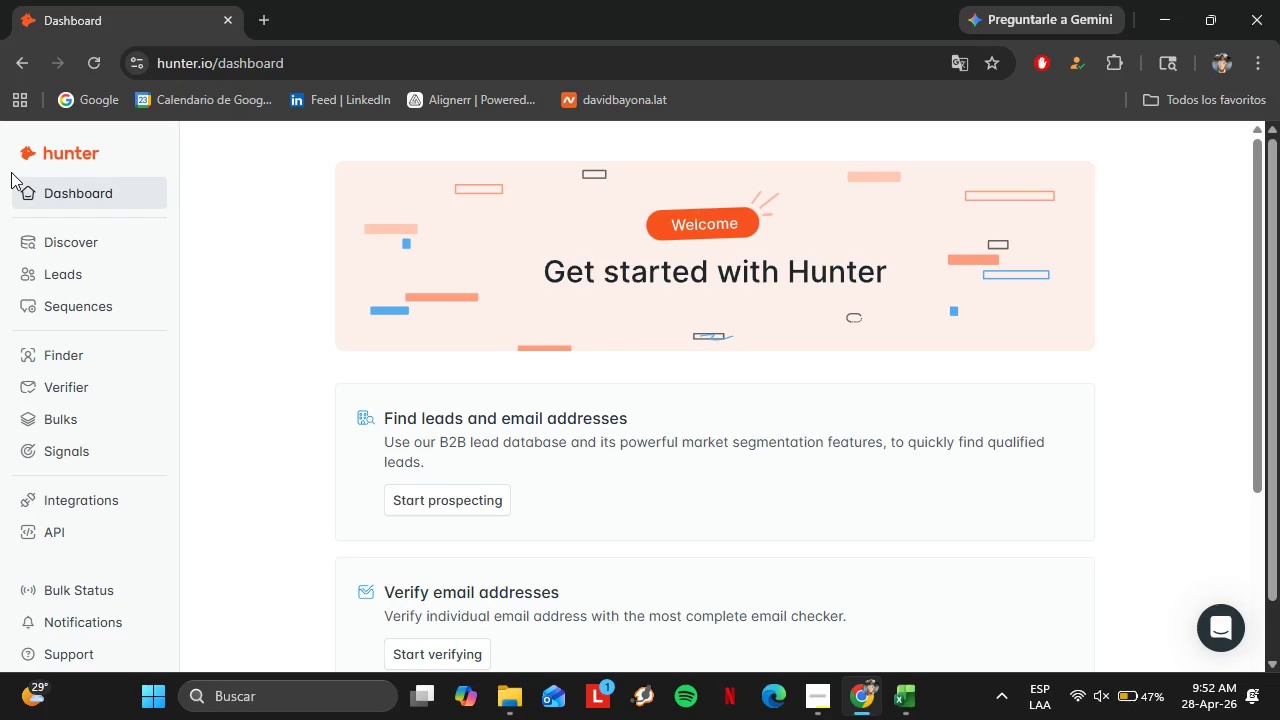 
left_click([57, 229])
 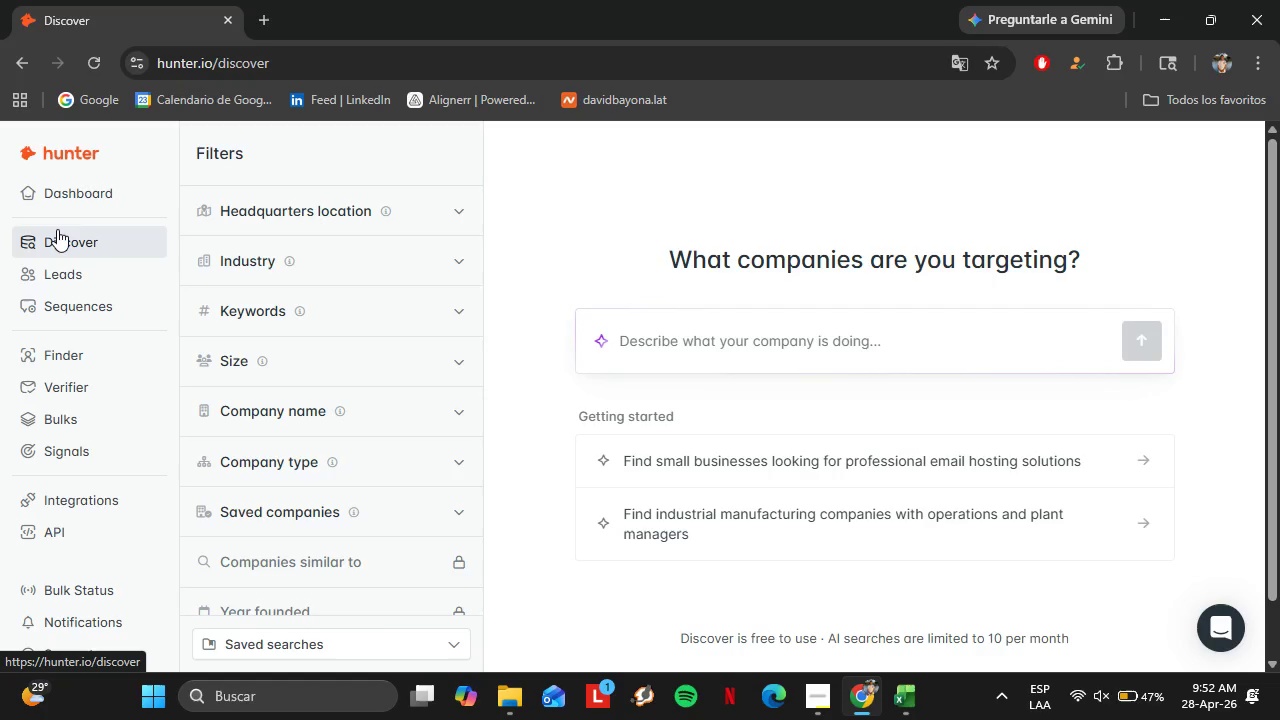 
wait(15.67)
 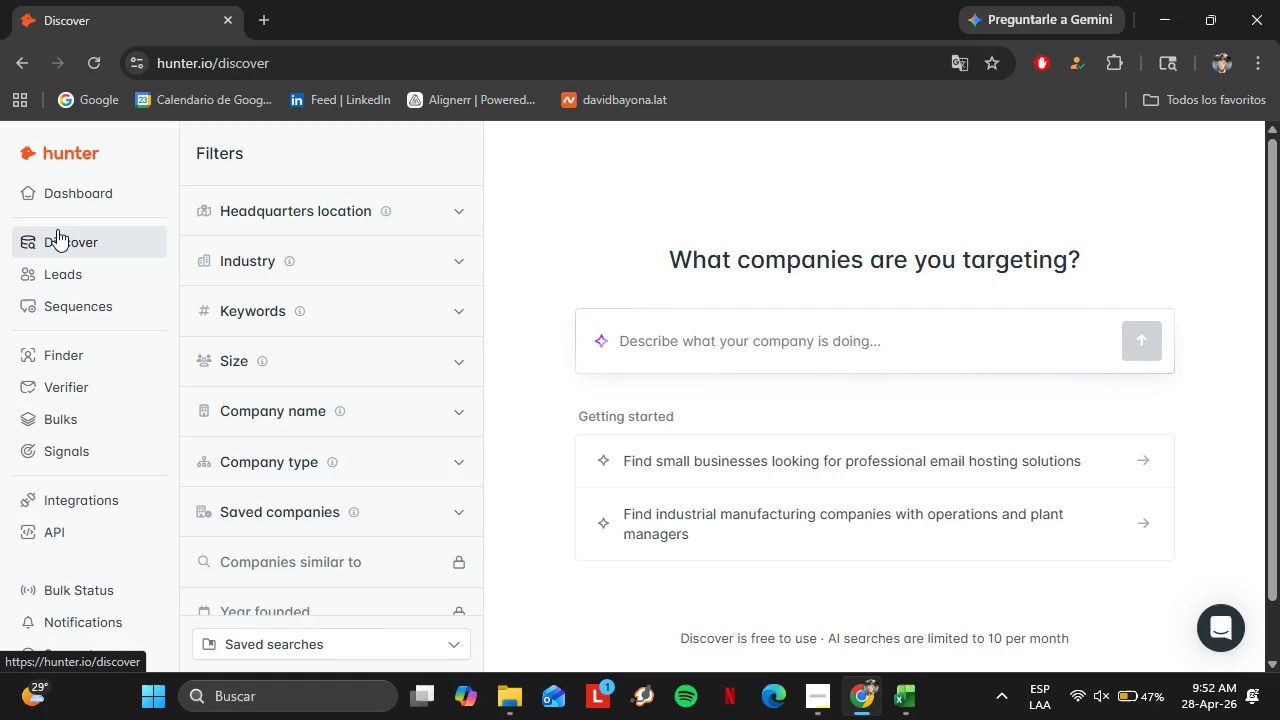 
left_click([828, 697])